 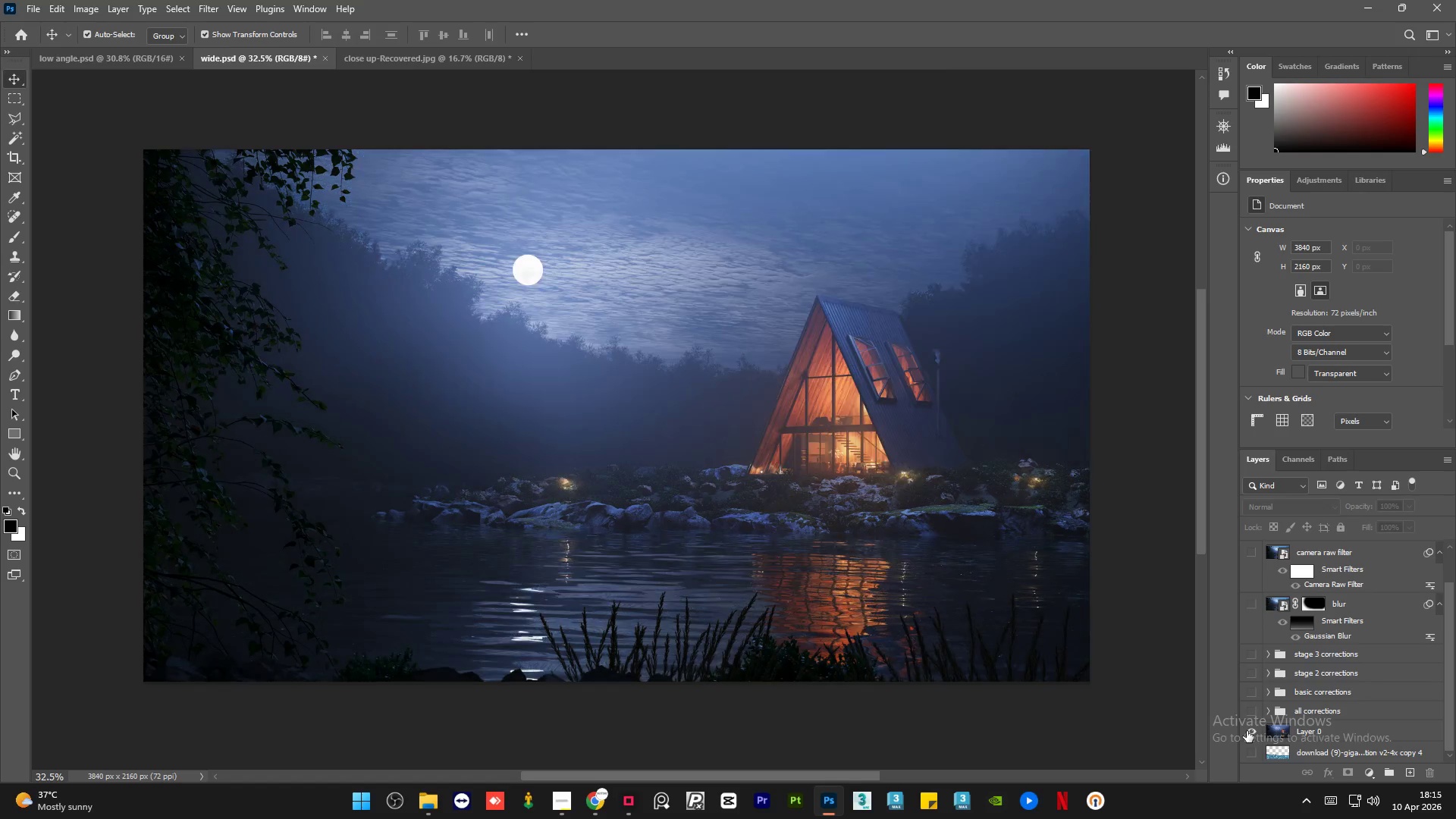 
left_click([1247, 731])
 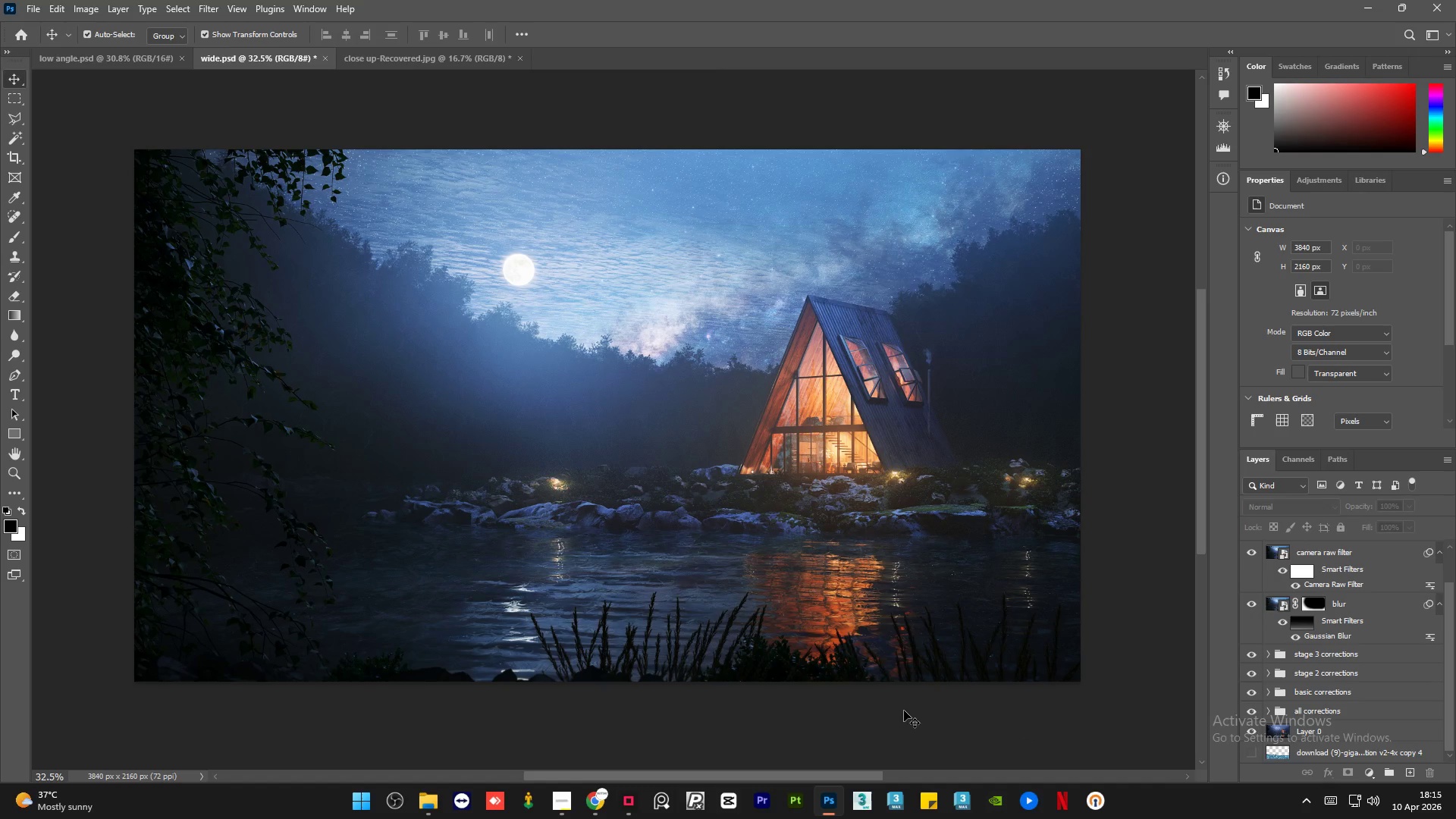 
hold_key(key=AltLeft, duration=1.5)
left_click([1252, 730])
 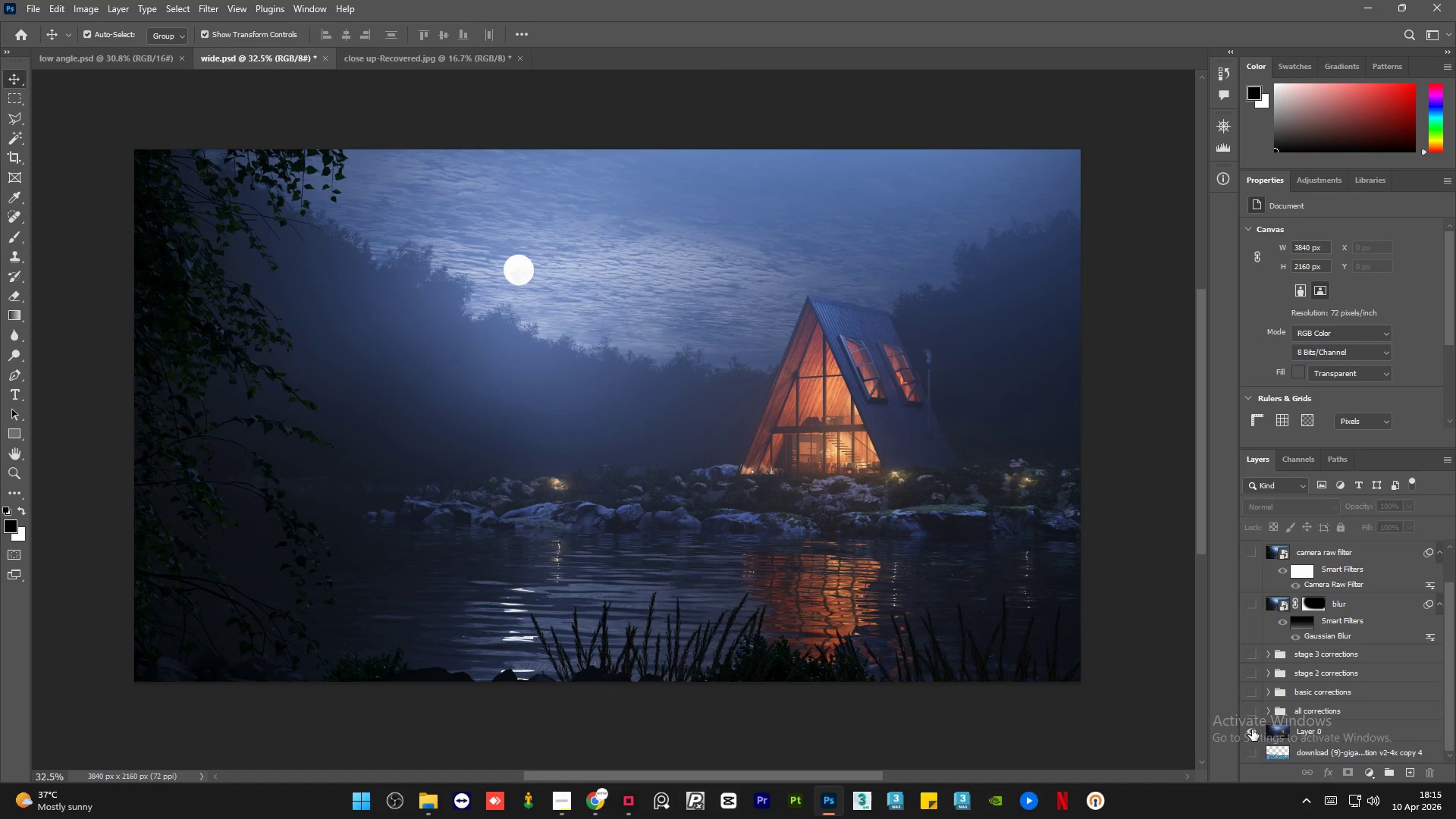 
hold_key(key=AltLeft, duration=1.0)
left_click([1252, 730])
 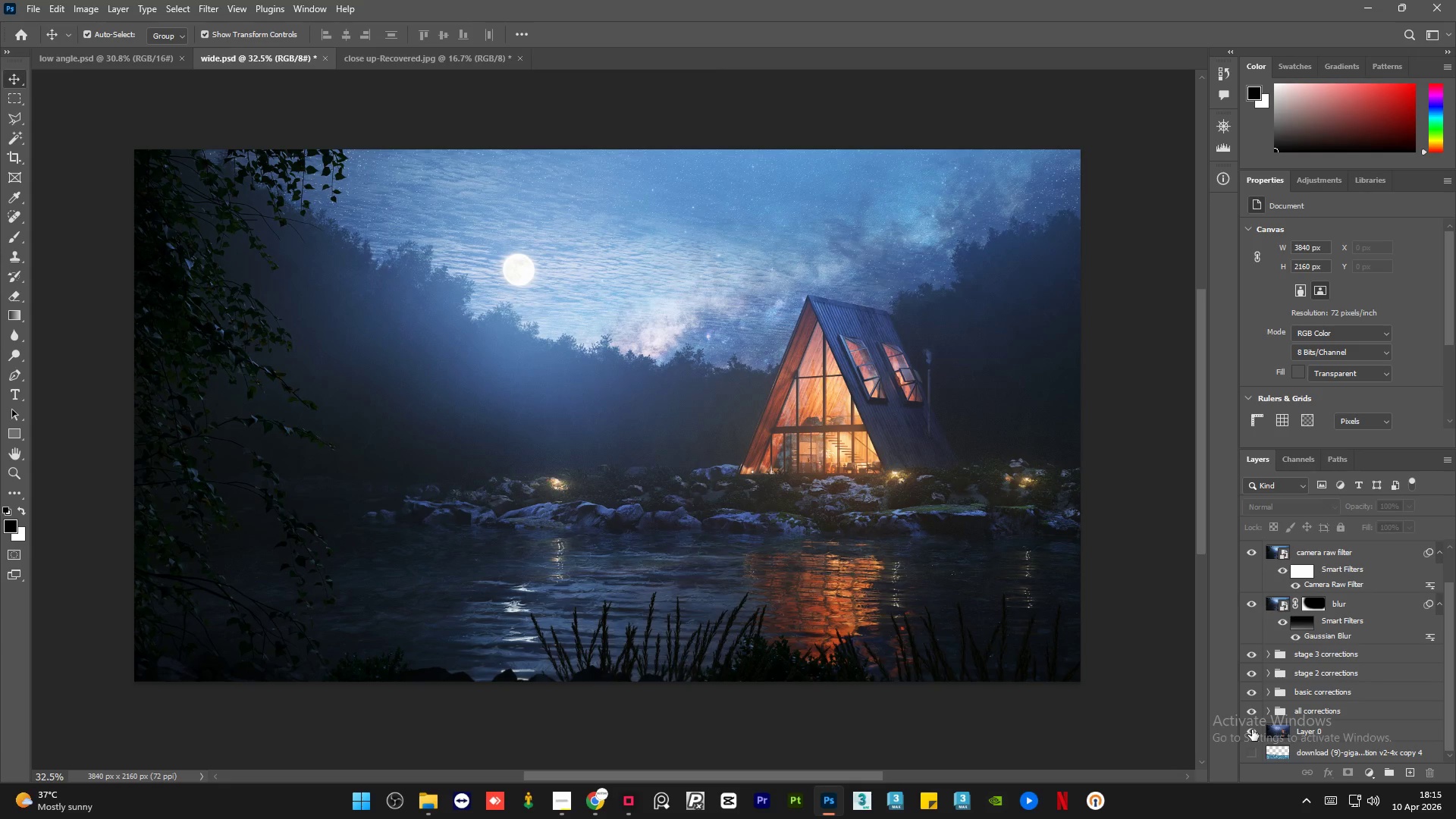 
hold_key(key=AltLeft, duration=1.5)
left_click([1252, 730])
 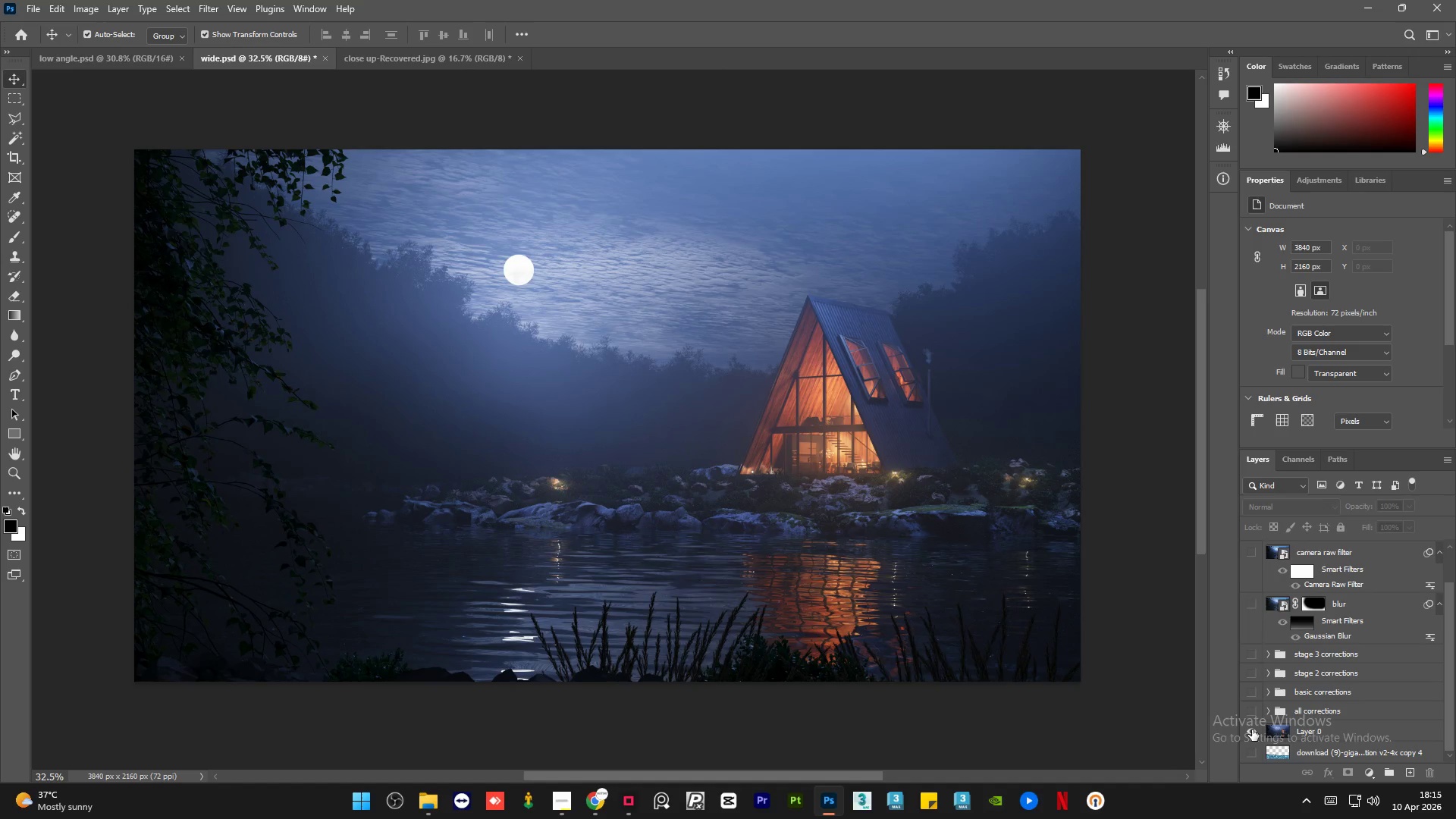 
hold_key(key=AltLeft, duration=1.52)
 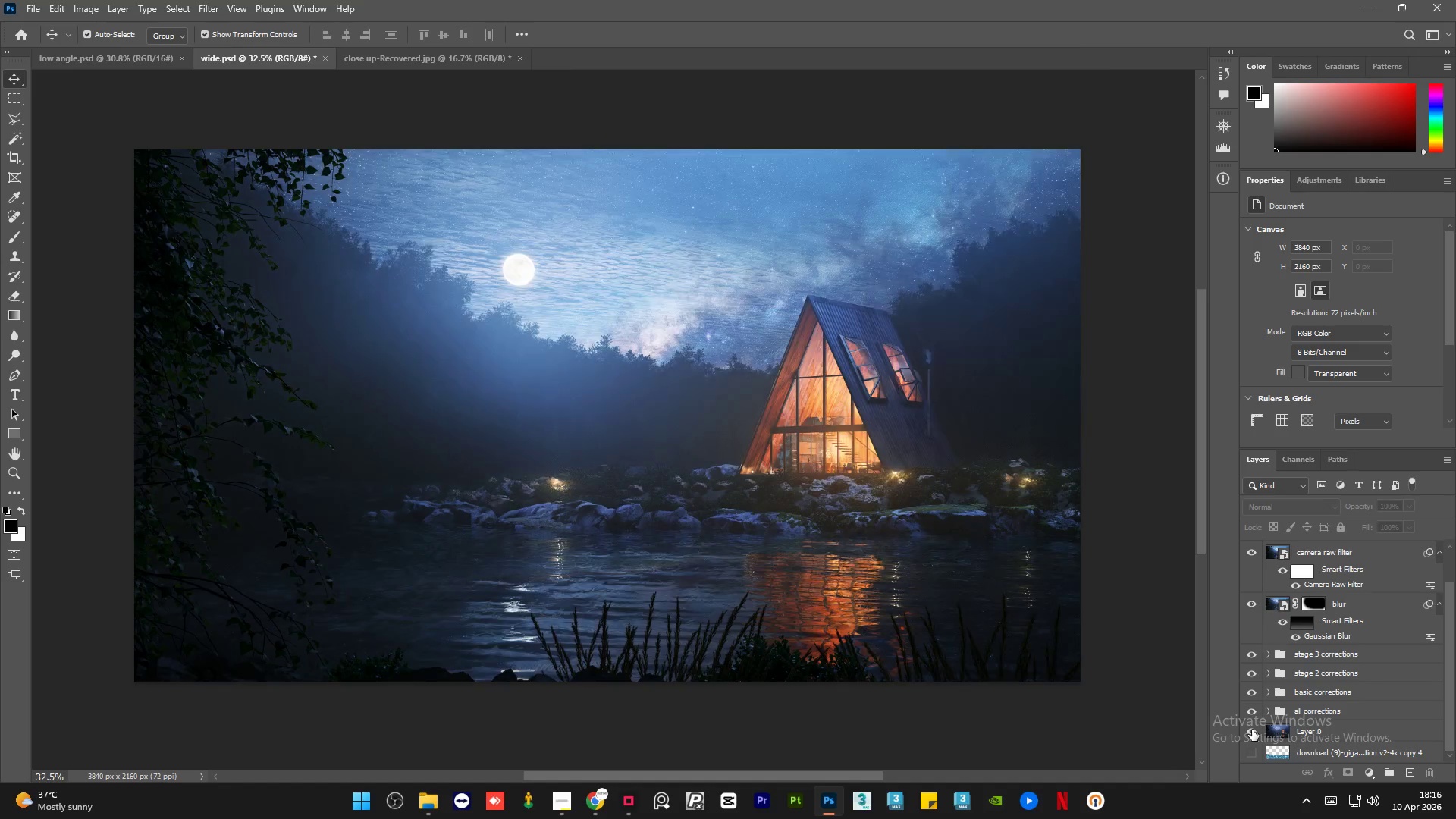 
hold_key(key=AltLeft, duration=1.51)
left_click([1252, 730])
 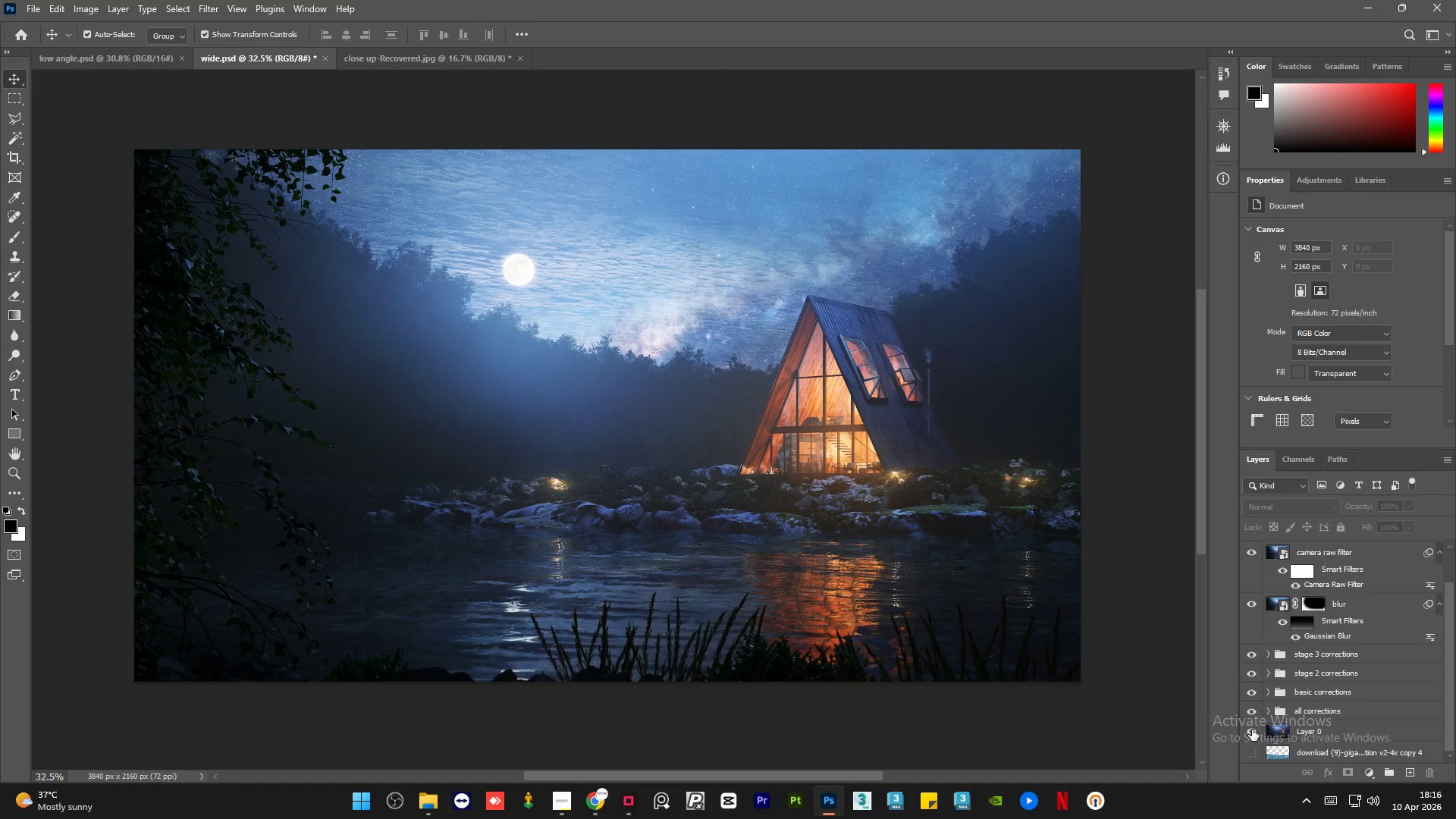 
hold_key(key=AltLeft, duration=1.5)
left_click([1252, 730])
 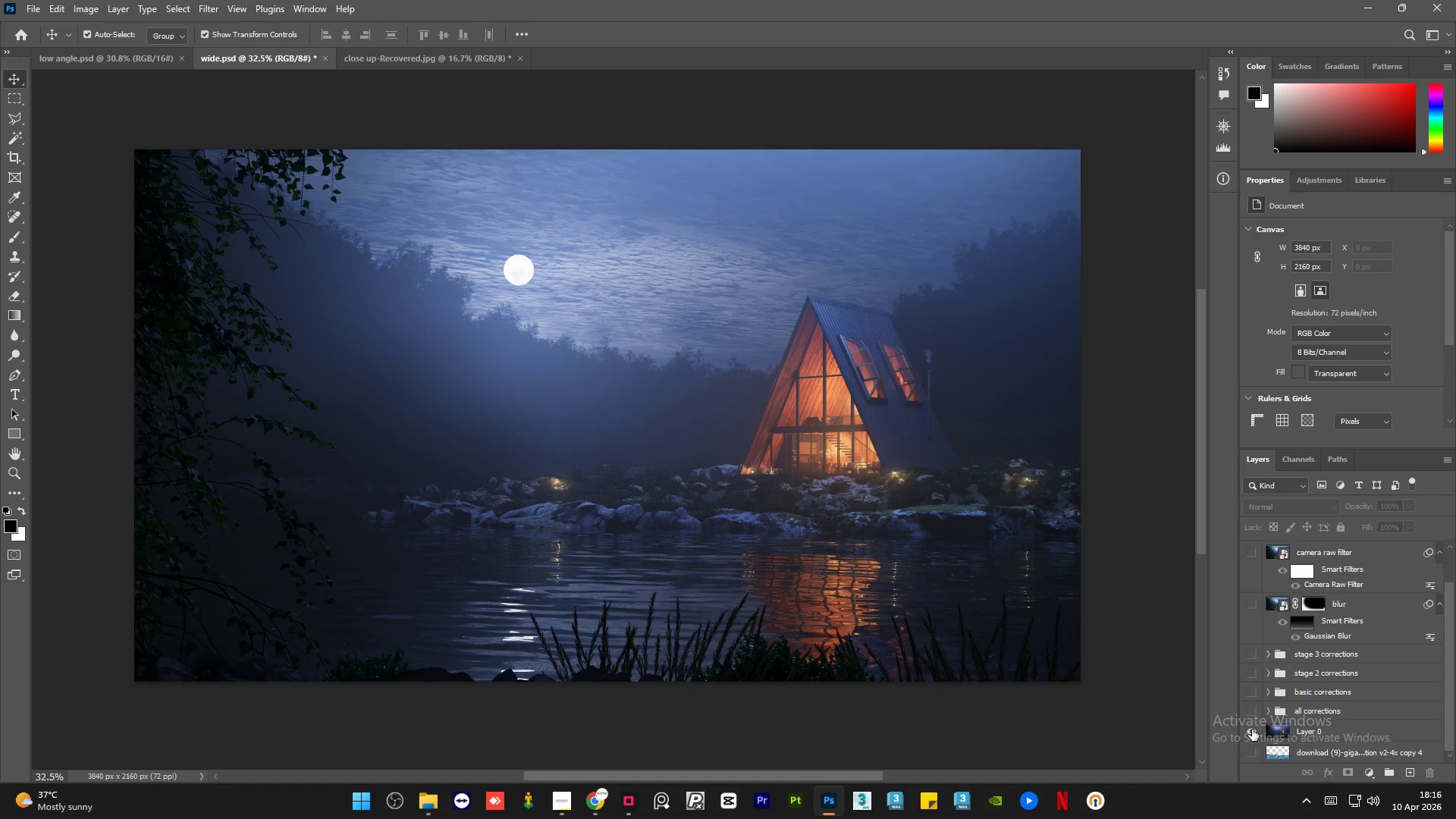 
hold_key(key=AltLeft, duration=1.52)
 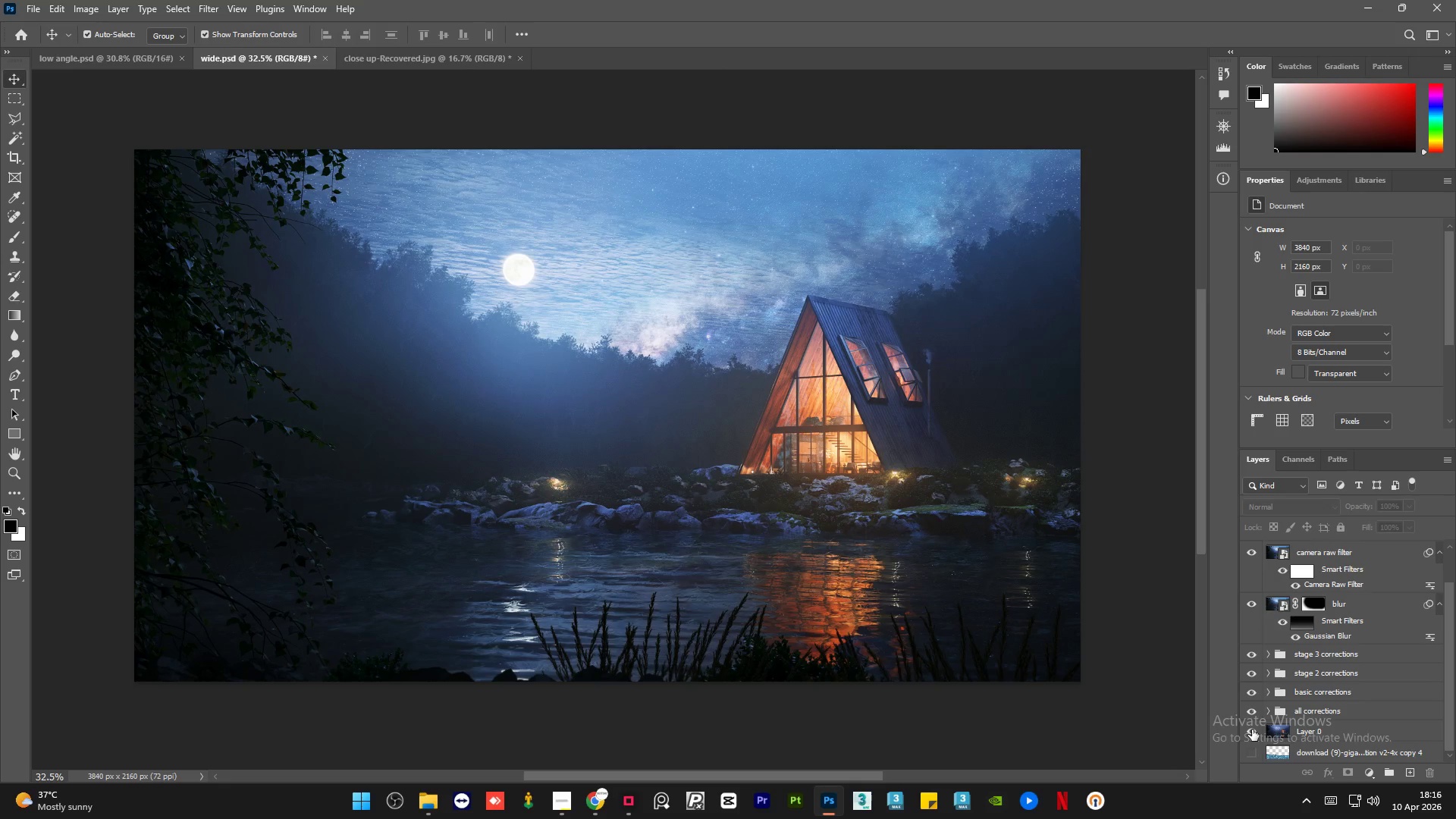 
hold_key(key=AltLeft, duration=1.36)
left_click([1252, 730])
 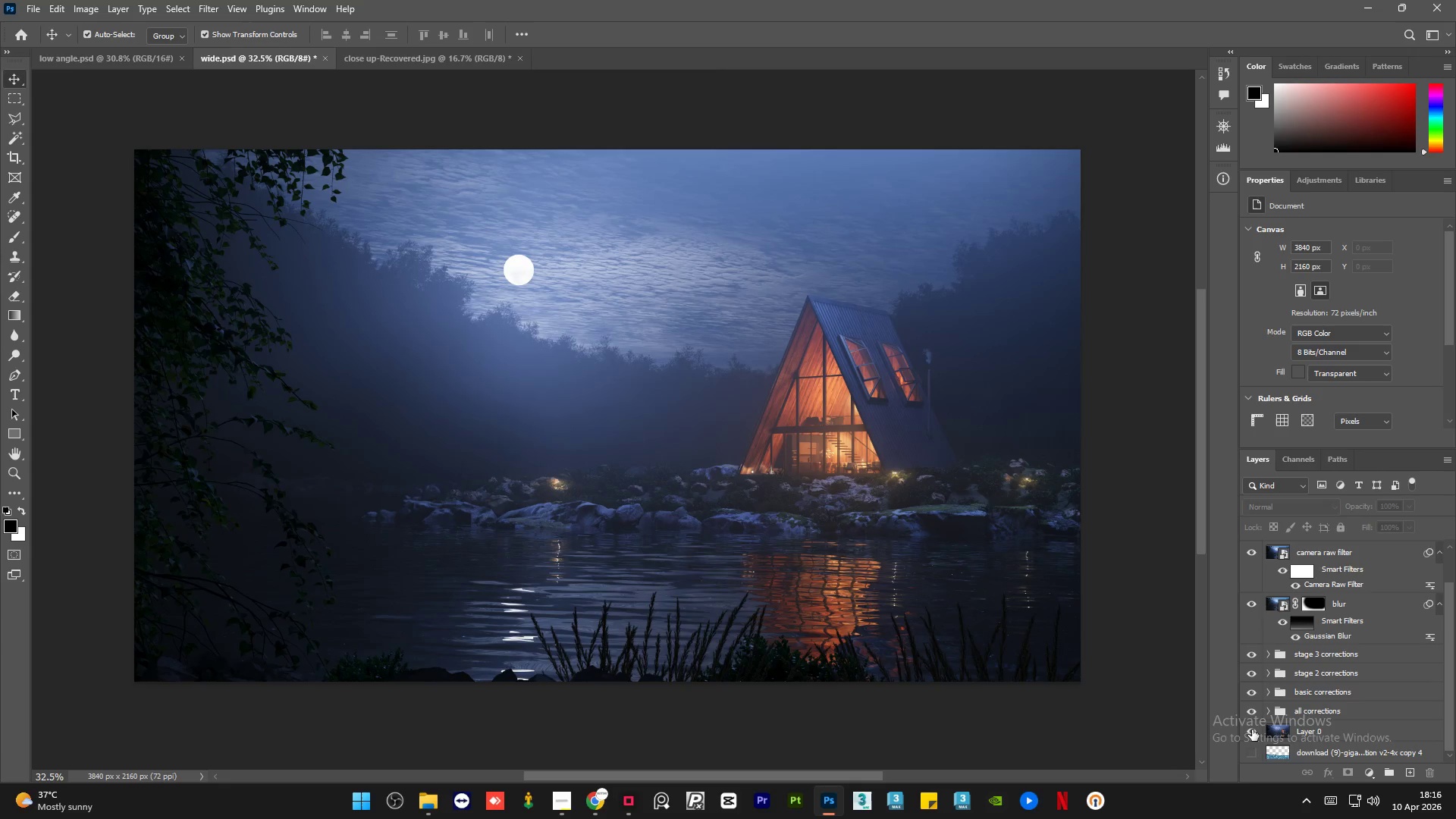 
hold_key(key=AltLeft, duration=1.51)
left_click([1252, 730])
 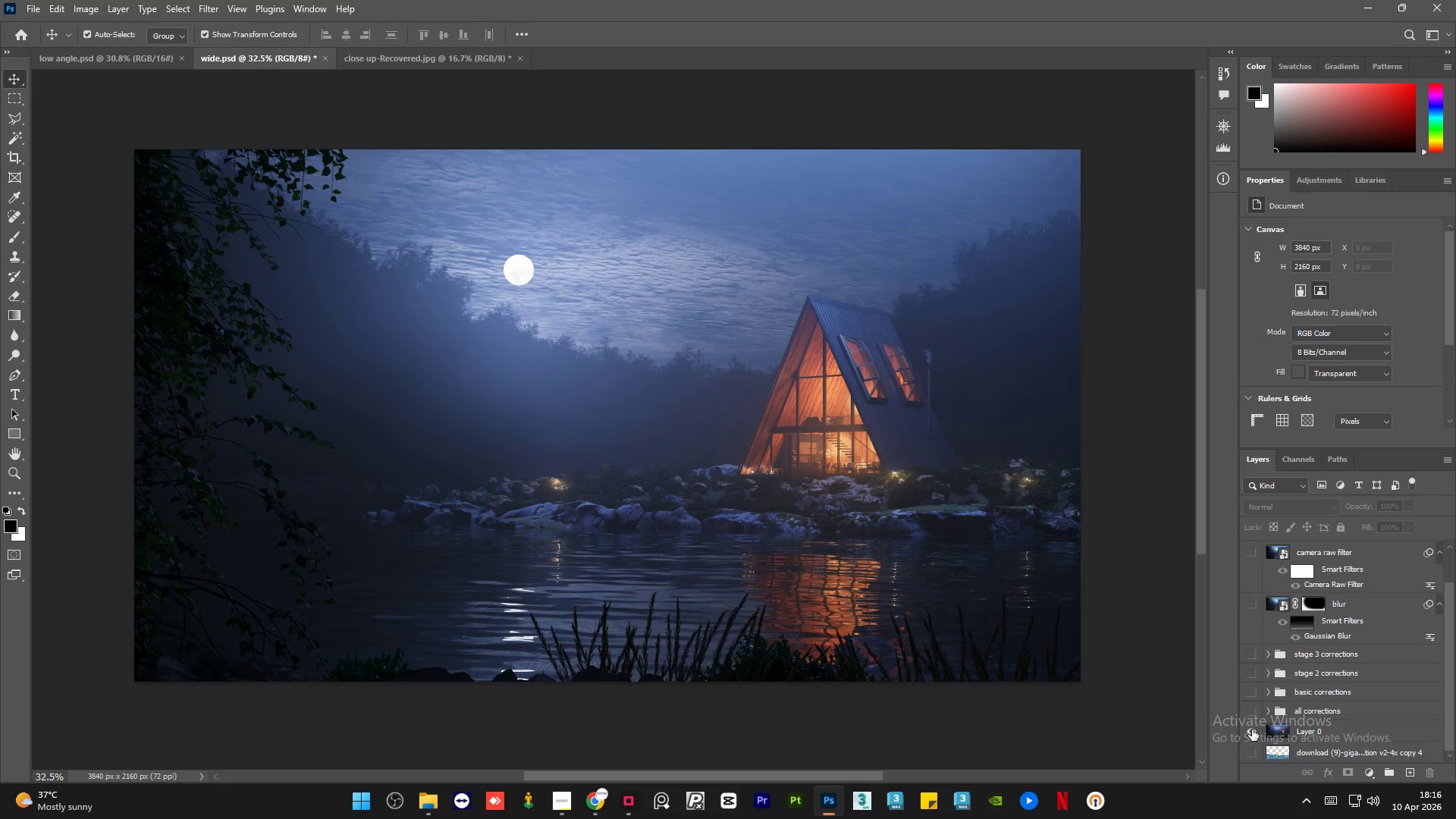 
hold_key(key=AltLeft, duration=1.5)
 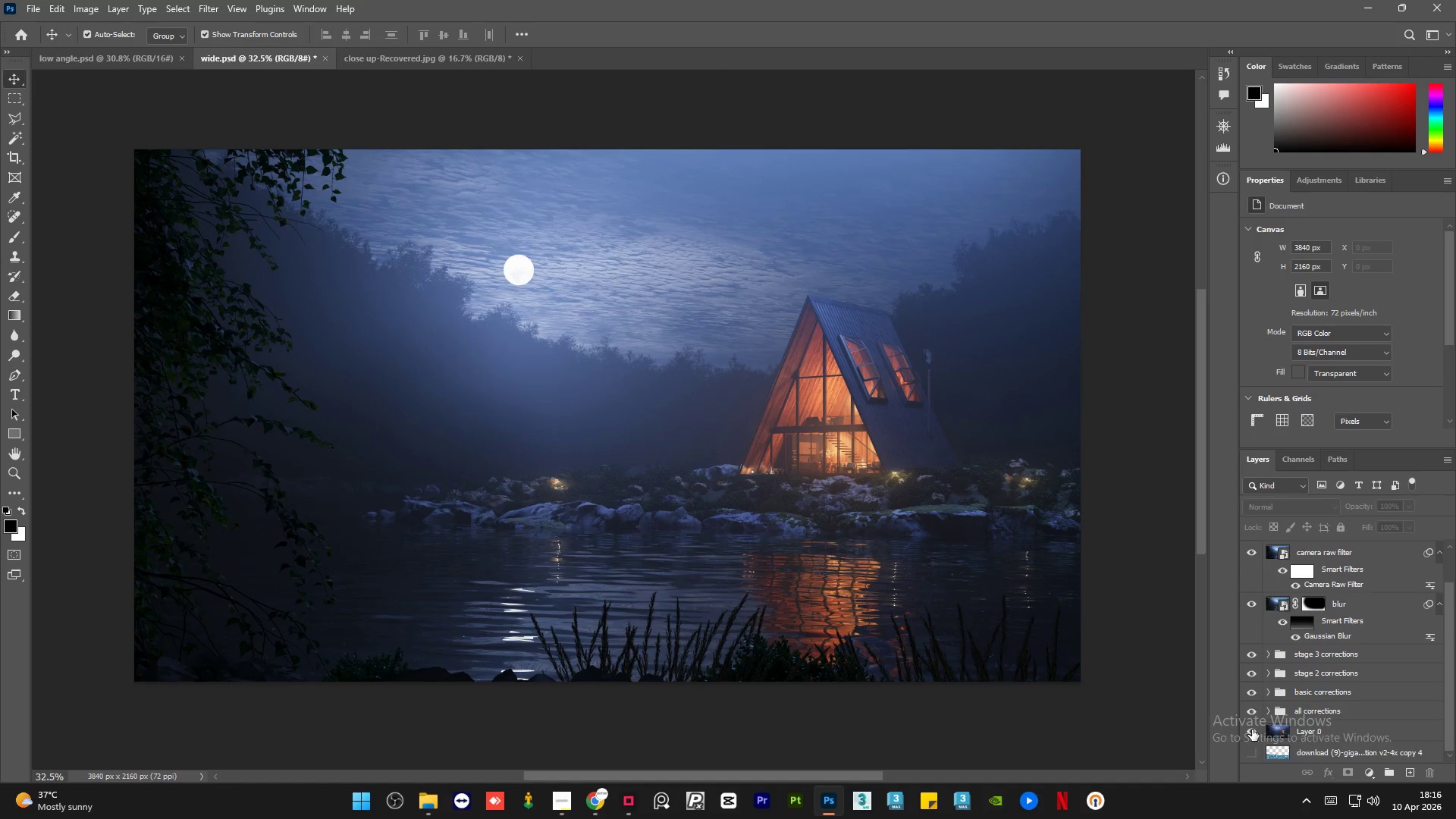 
hold_key(key=AltLeft, duration=1.5)
left_click([1252, 730])
 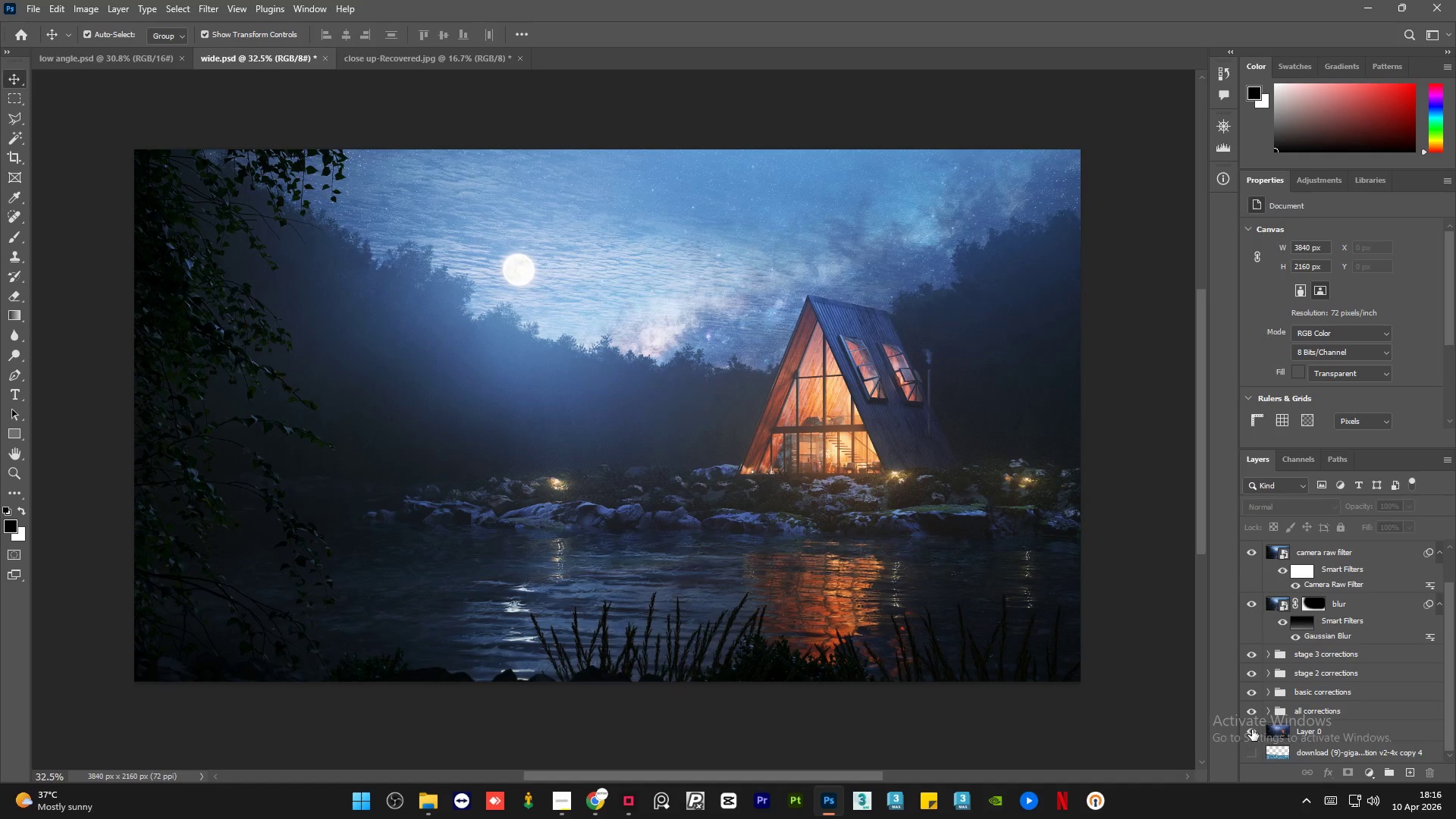 
hold_key(key=AltLeft, duration=0.36)
 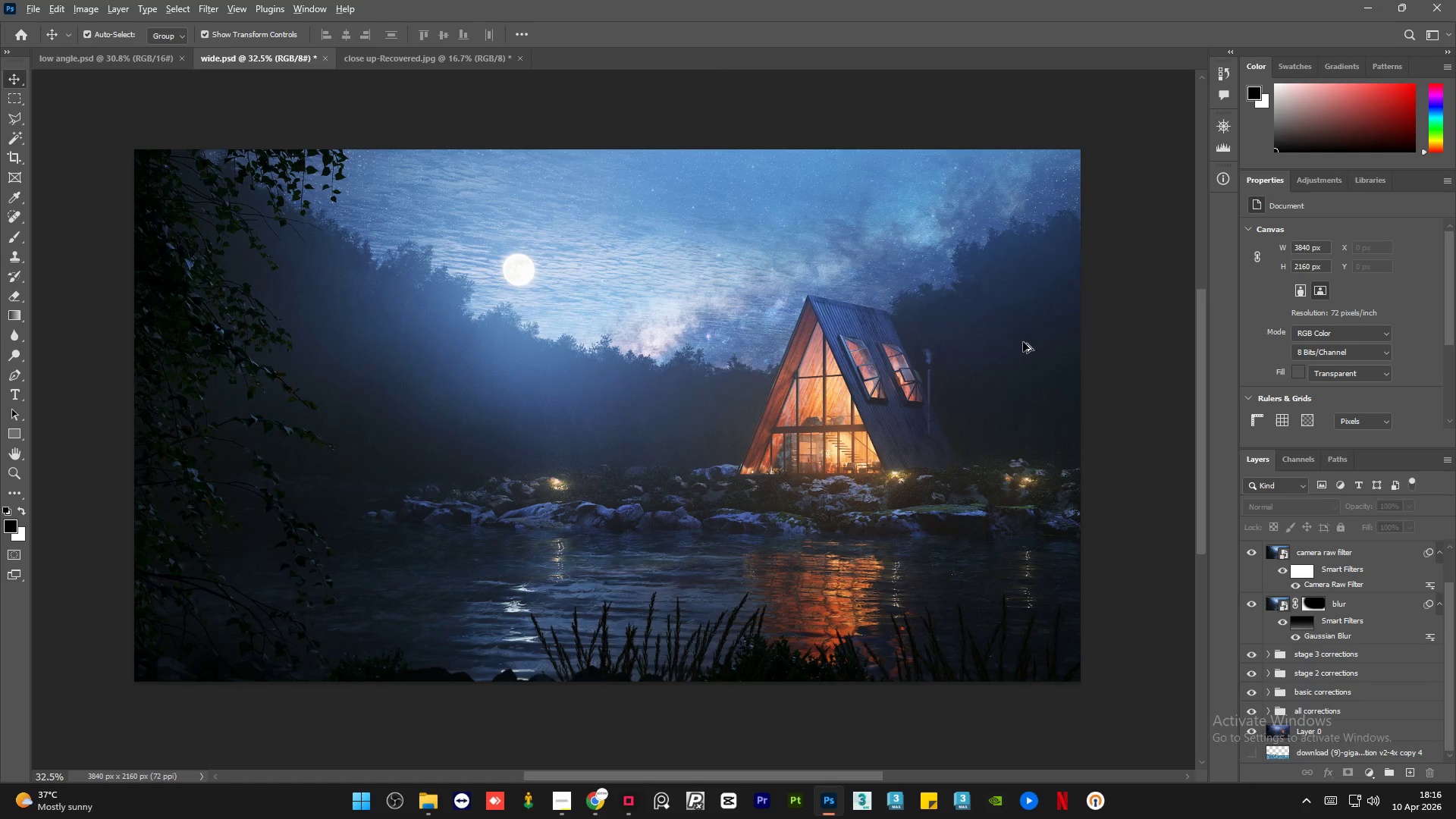 
hold_key(key=AltLeft, duration=0.95)
scroll: coordinate [1016, 312], scroll_direction: up, amount: 7.0
 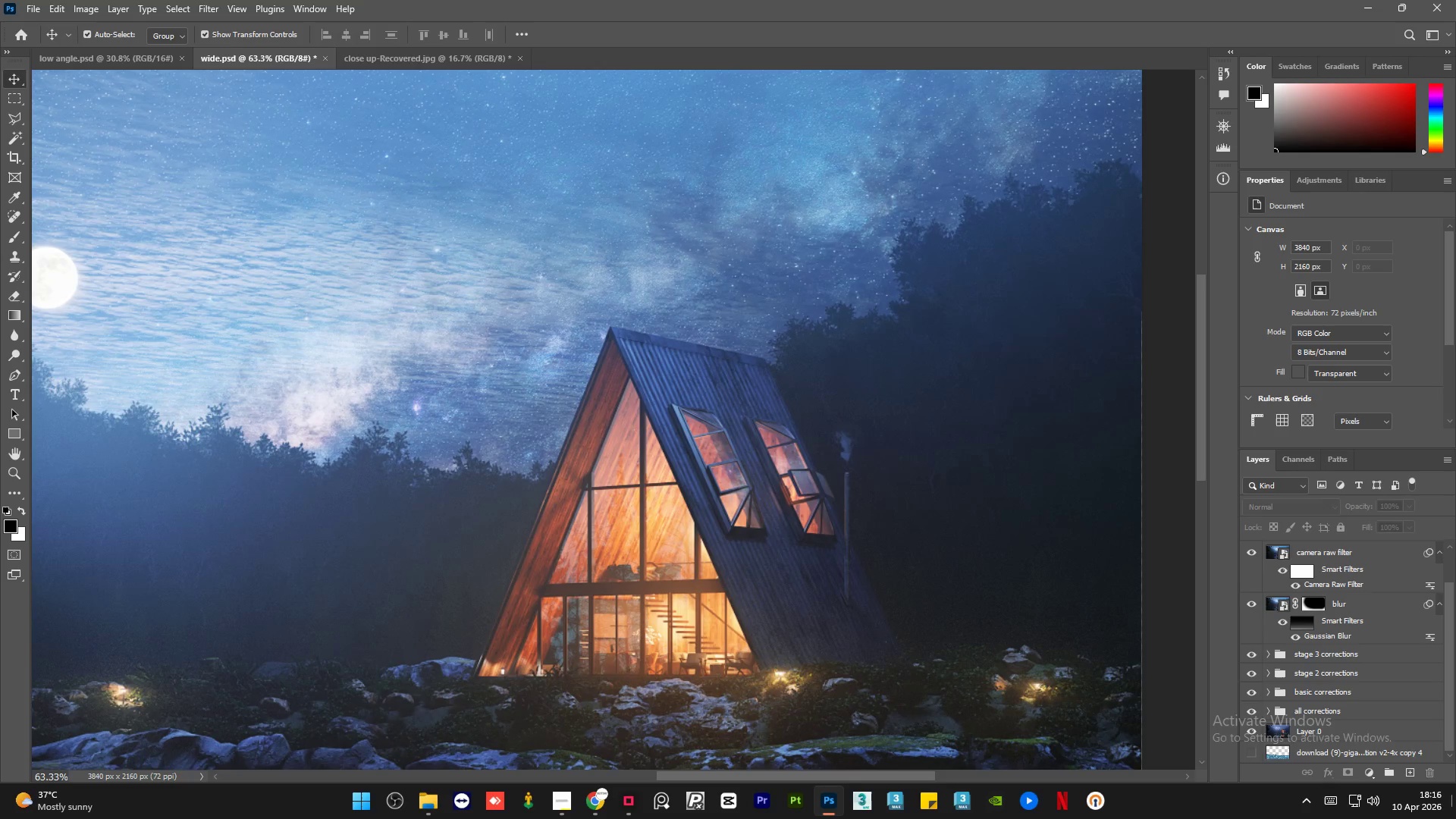 
hold_key(key=AltLeft, duration=1.5)
left_click([1257, 736])
 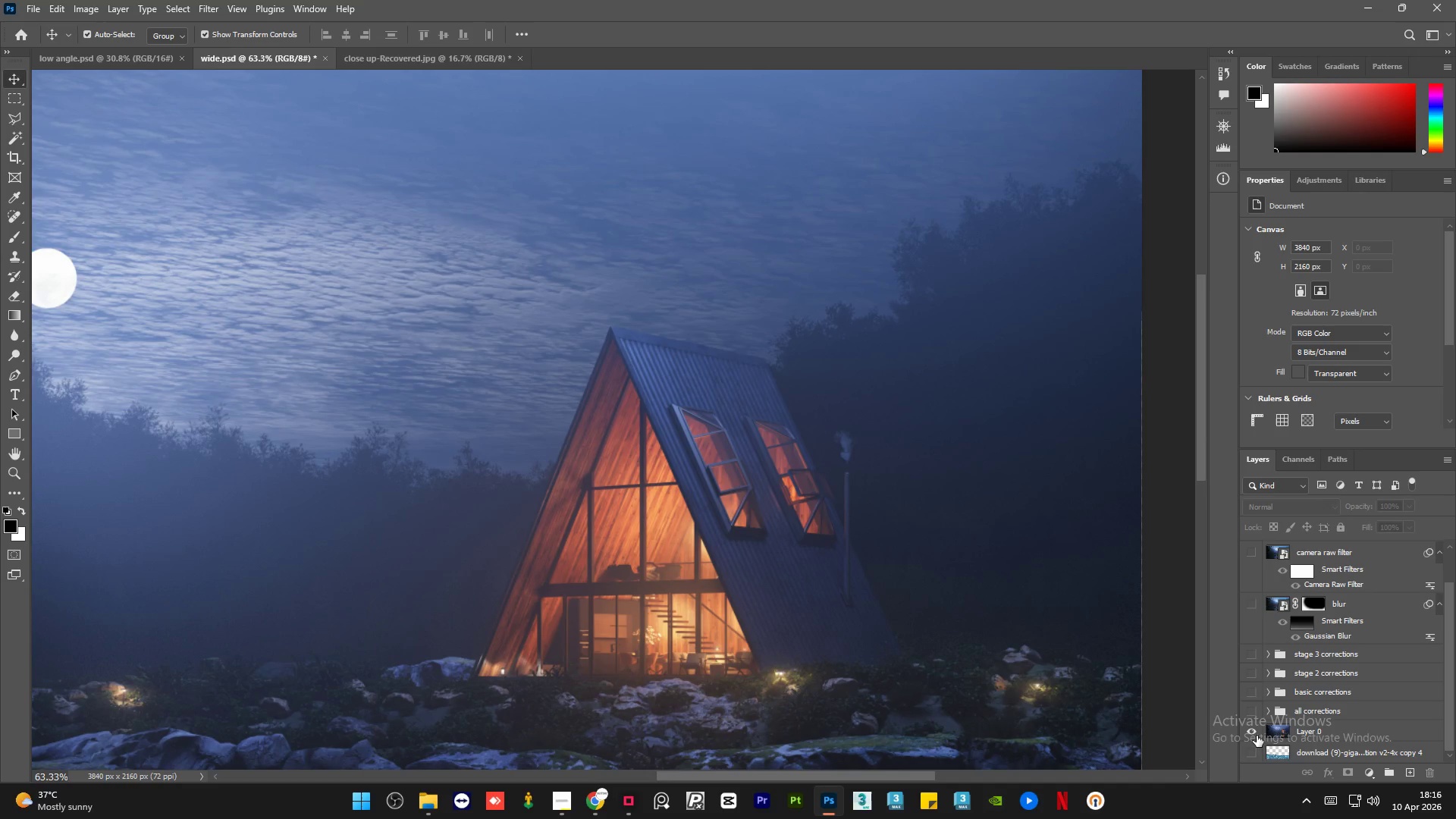 
hold_key(key=AltLeft, duration=1.52)
left_click([1257, 736])
 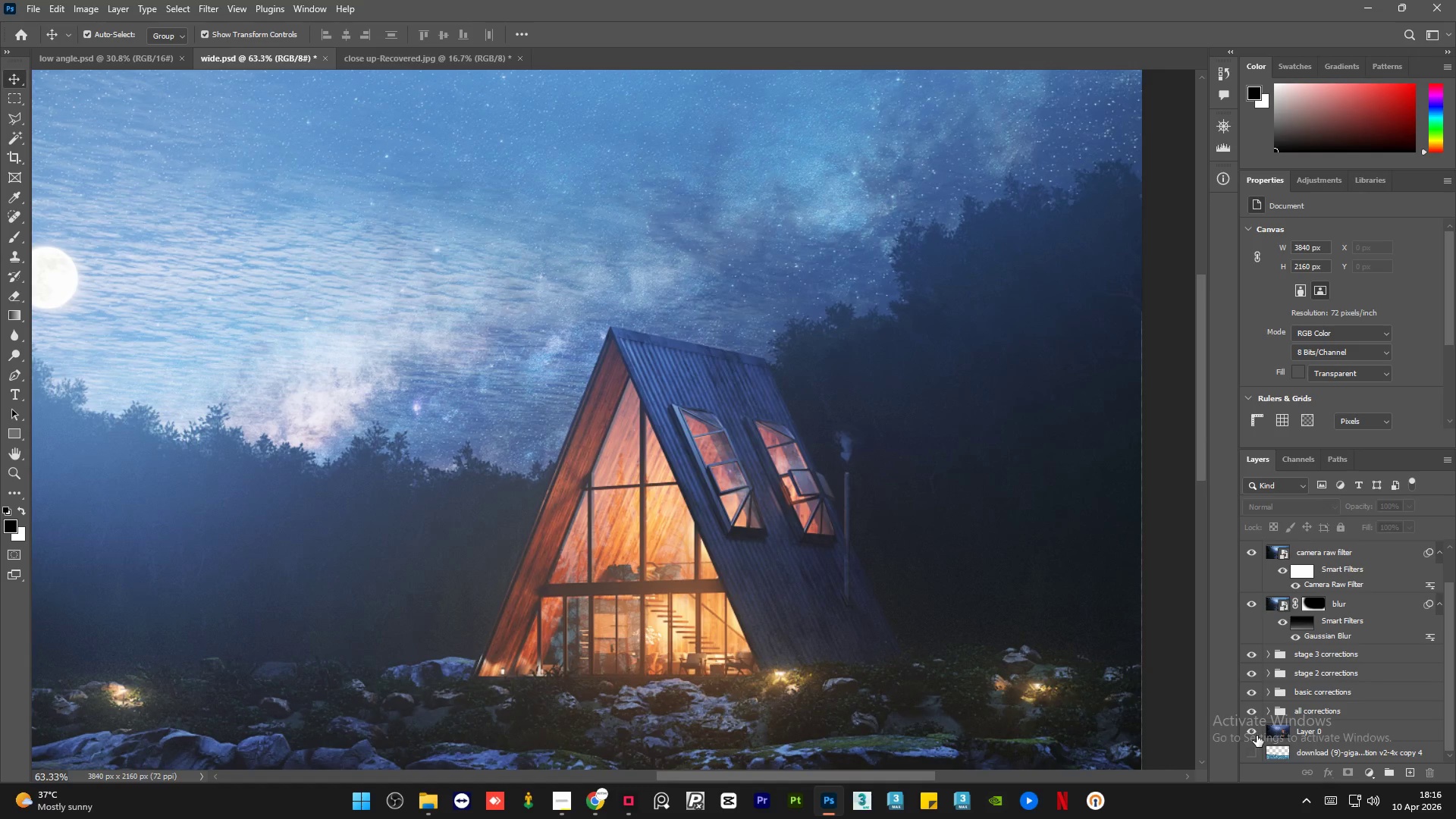 
left_click([1257, 736])
 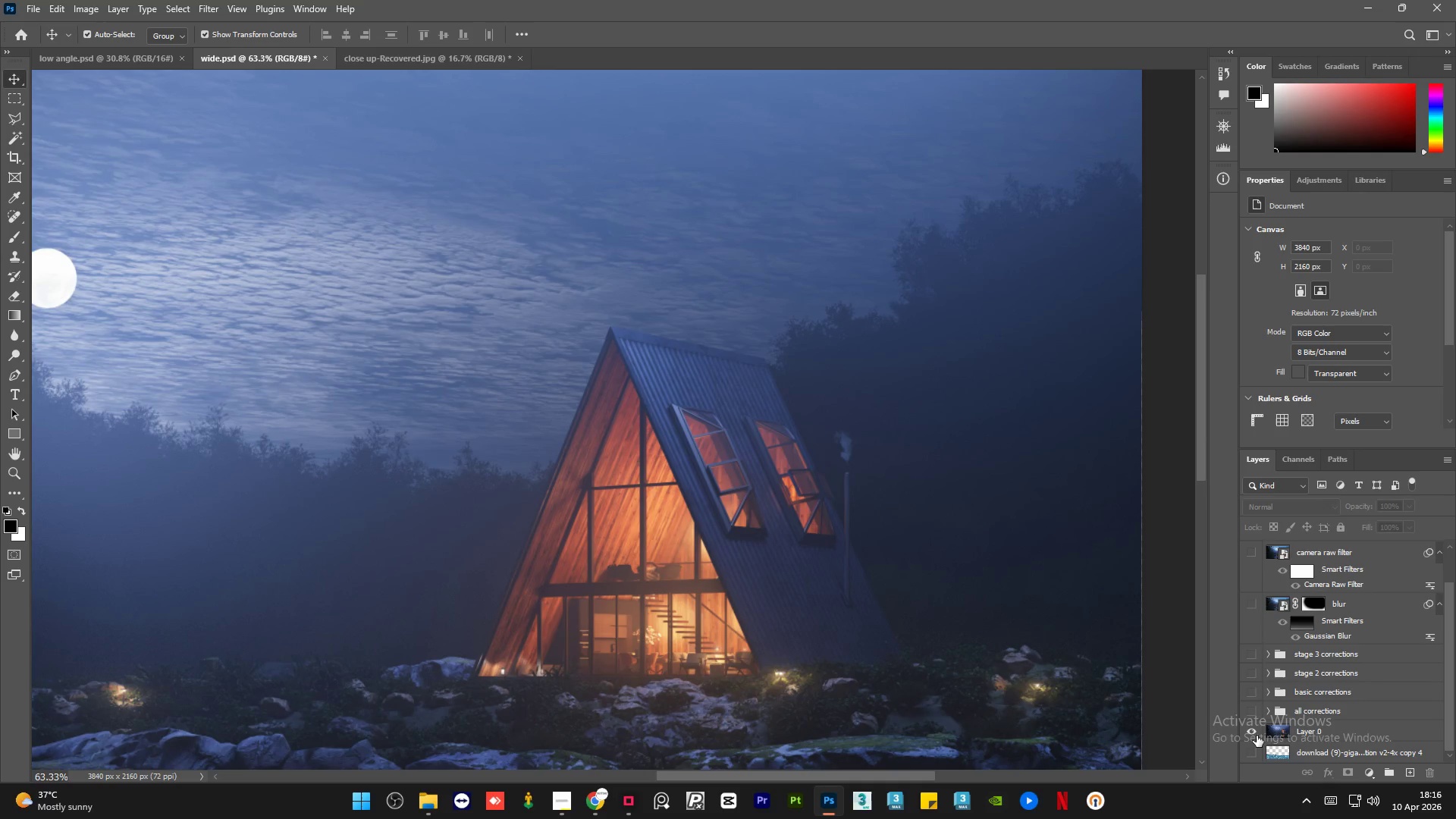 
hold_key(key=AltLeft, duration=1.47)
left_click([1257, 736])
 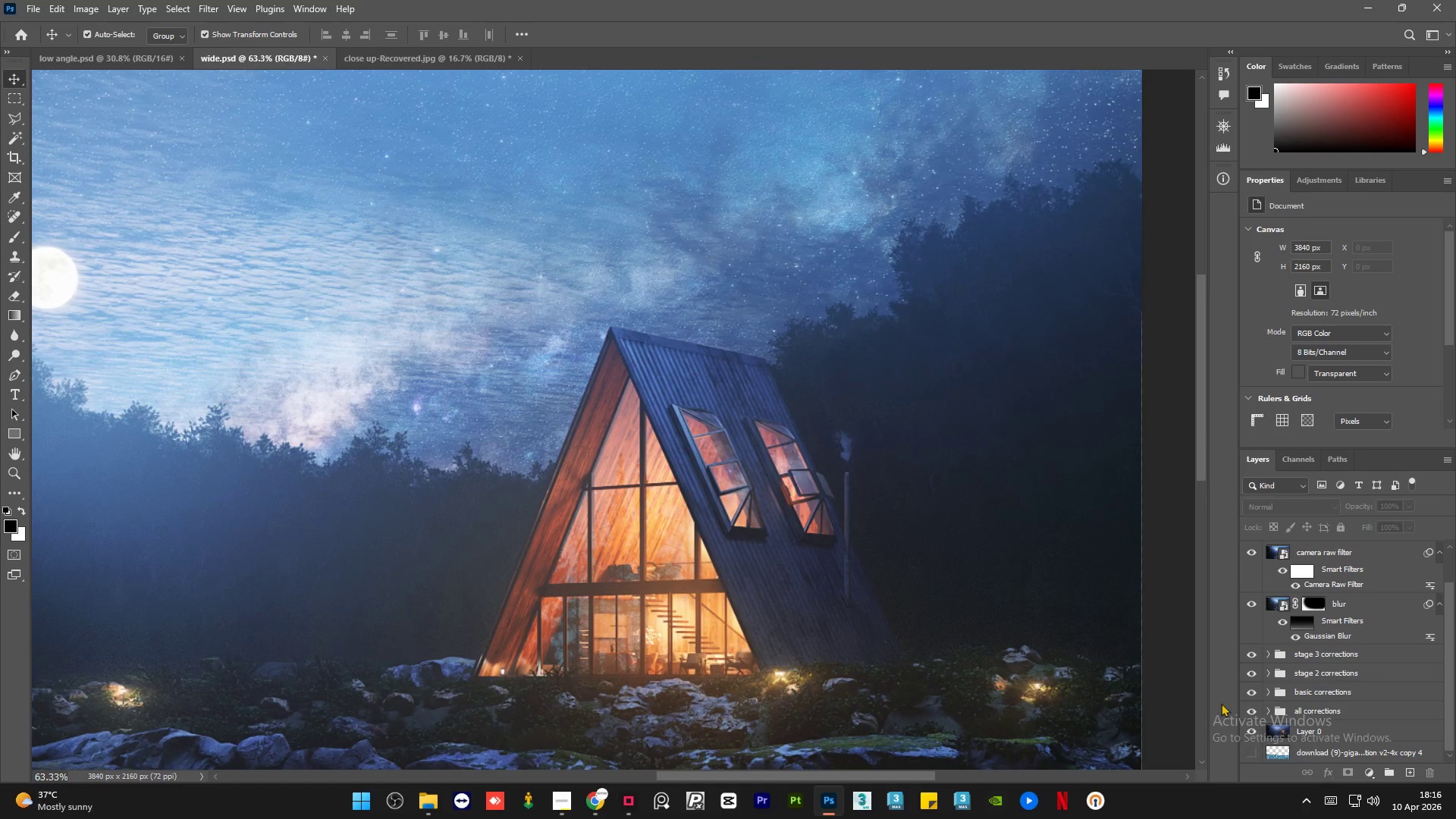 
hold_key(key=AltLeft, duration=1.25)
scroll: coordinate [843, 428], scroll_direction: down, amount: 15.0
 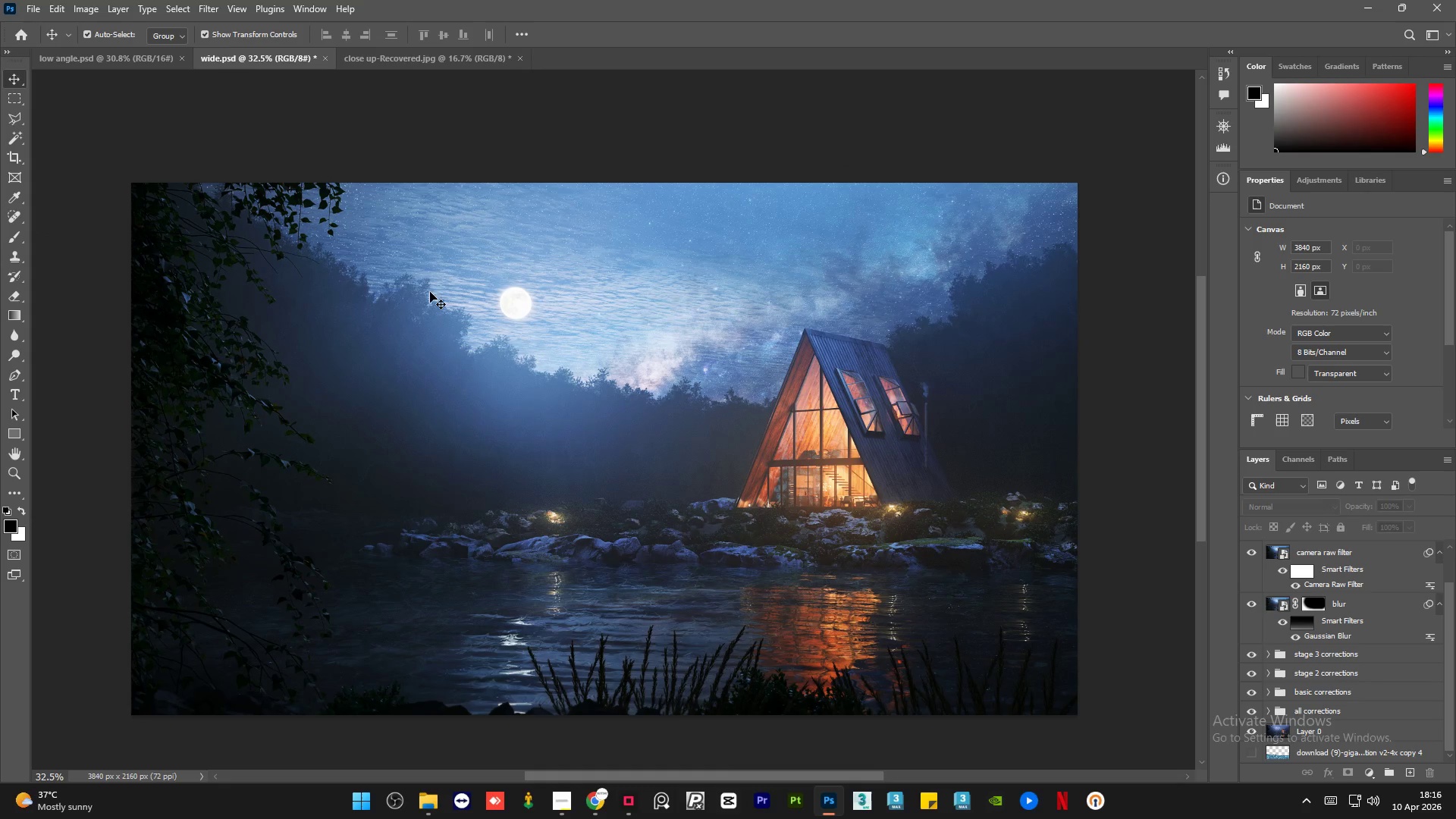 
hold_key(key=AltLeft, duration=1.36)
scroll: coordinate [557, 279], scroll_direction: up, amount: 24.0
 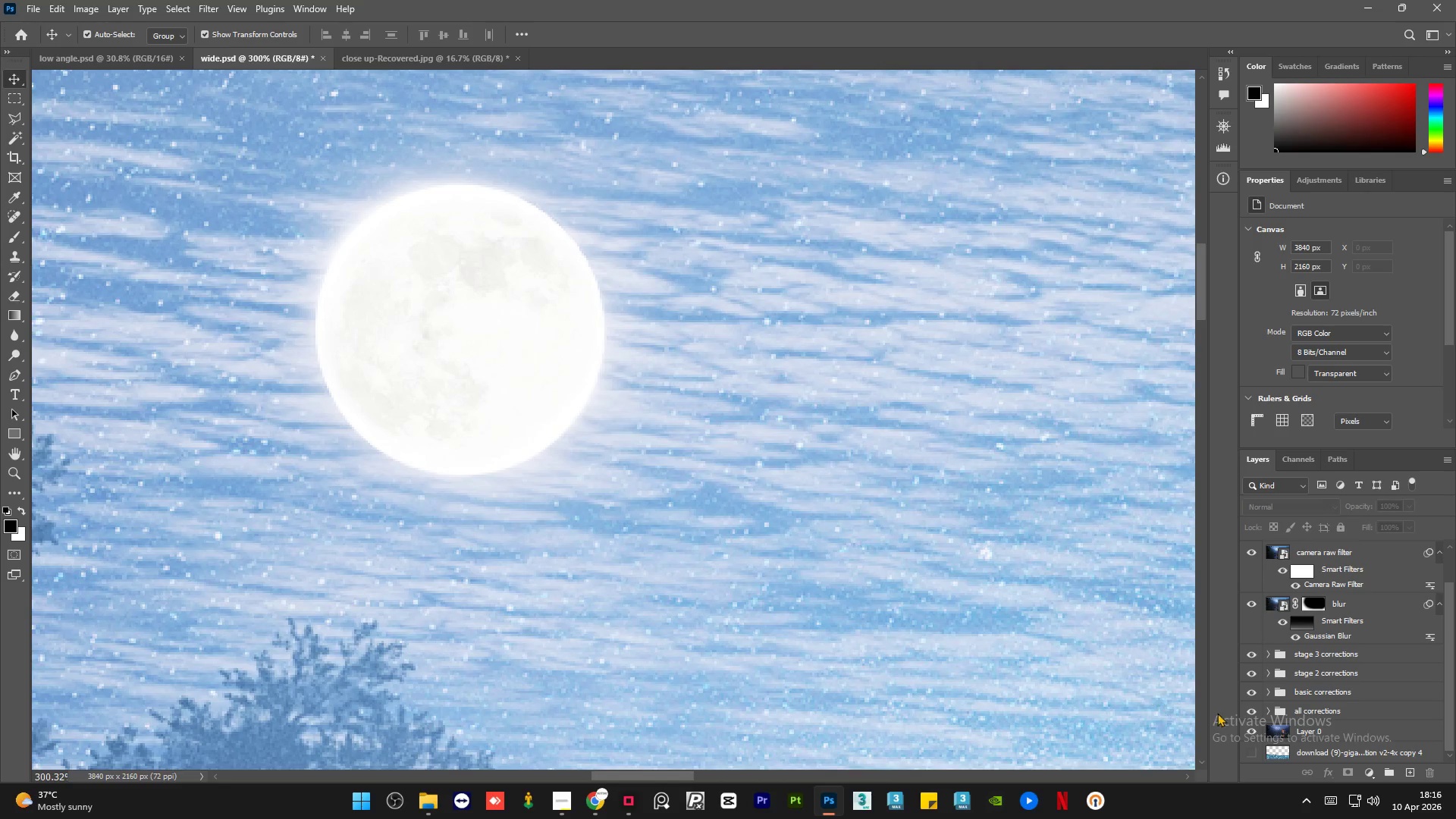 
hold_key(key=AltLeft, duration=1.5)
left_click([1251, 735])
 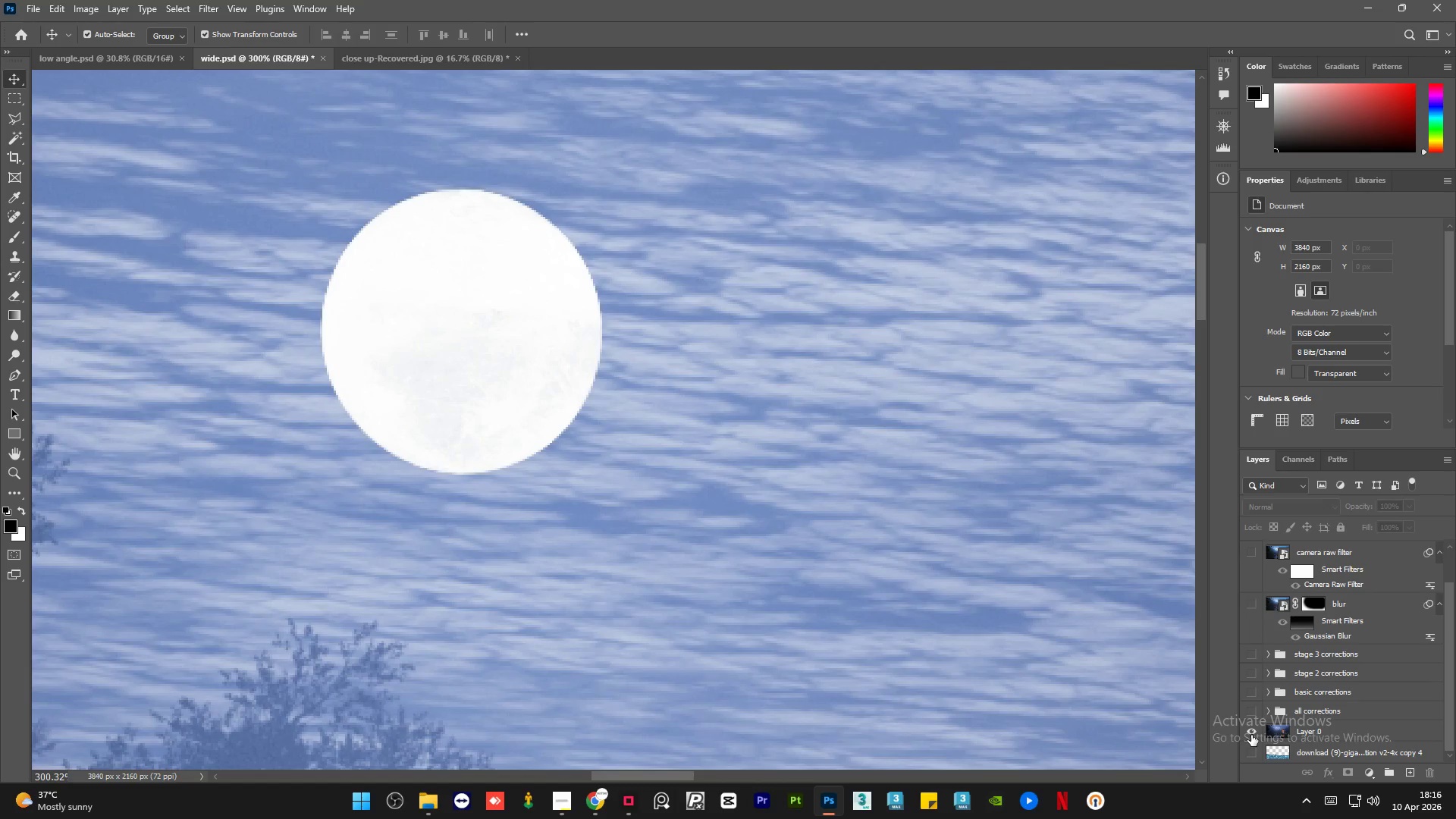 
hold_key(key=AltLeft, duration=0.67)
left_click([1251, 735])
 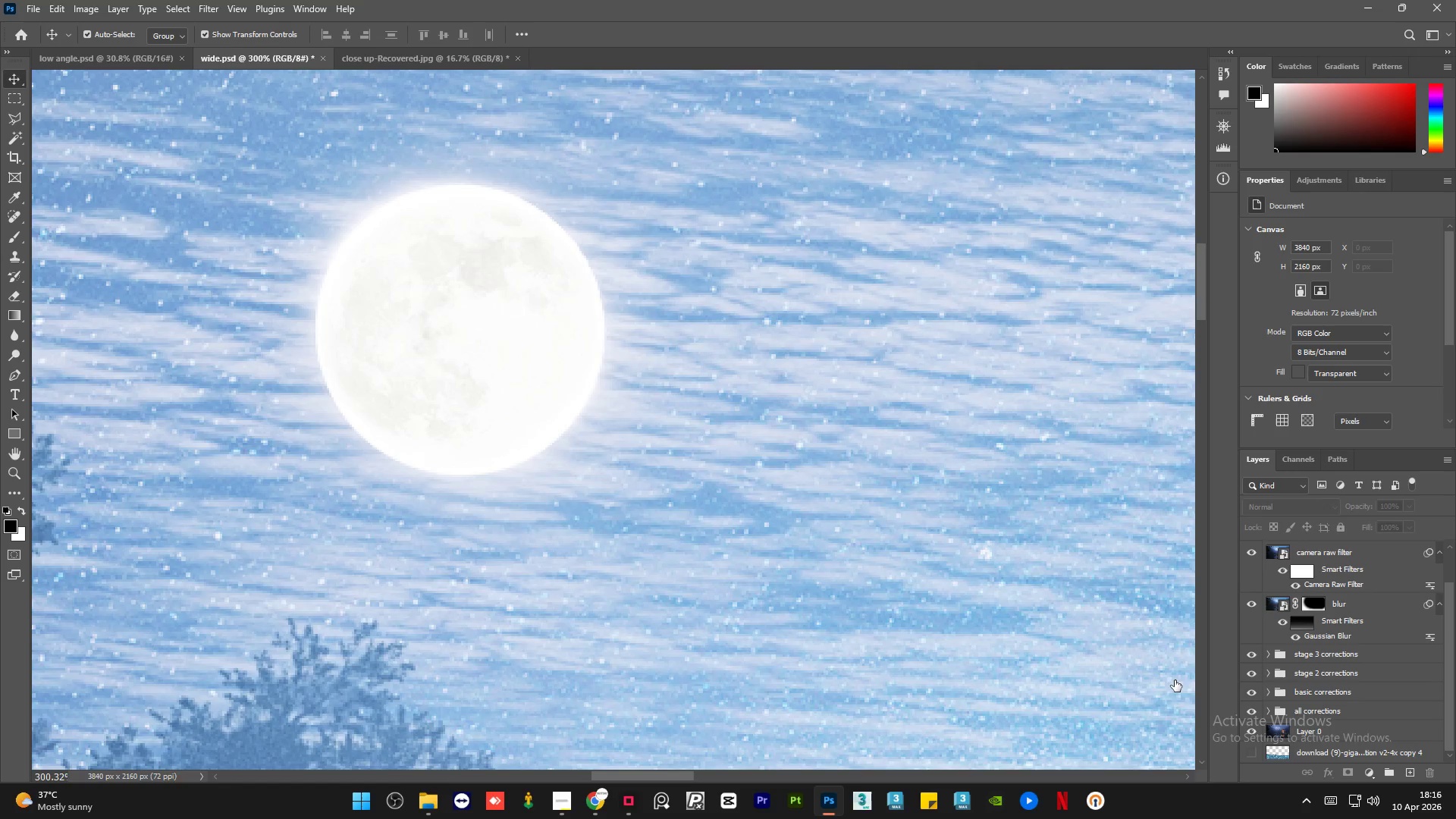 
hold_key(key=AltLeft, duration=1.5)
hold_key(key=AltLeft, duration=1.51)
hold_key(key=AltLeft, duration=0.36)
scroll: coordinate [670, 469], scroll_direction: down, amount: 24.0
 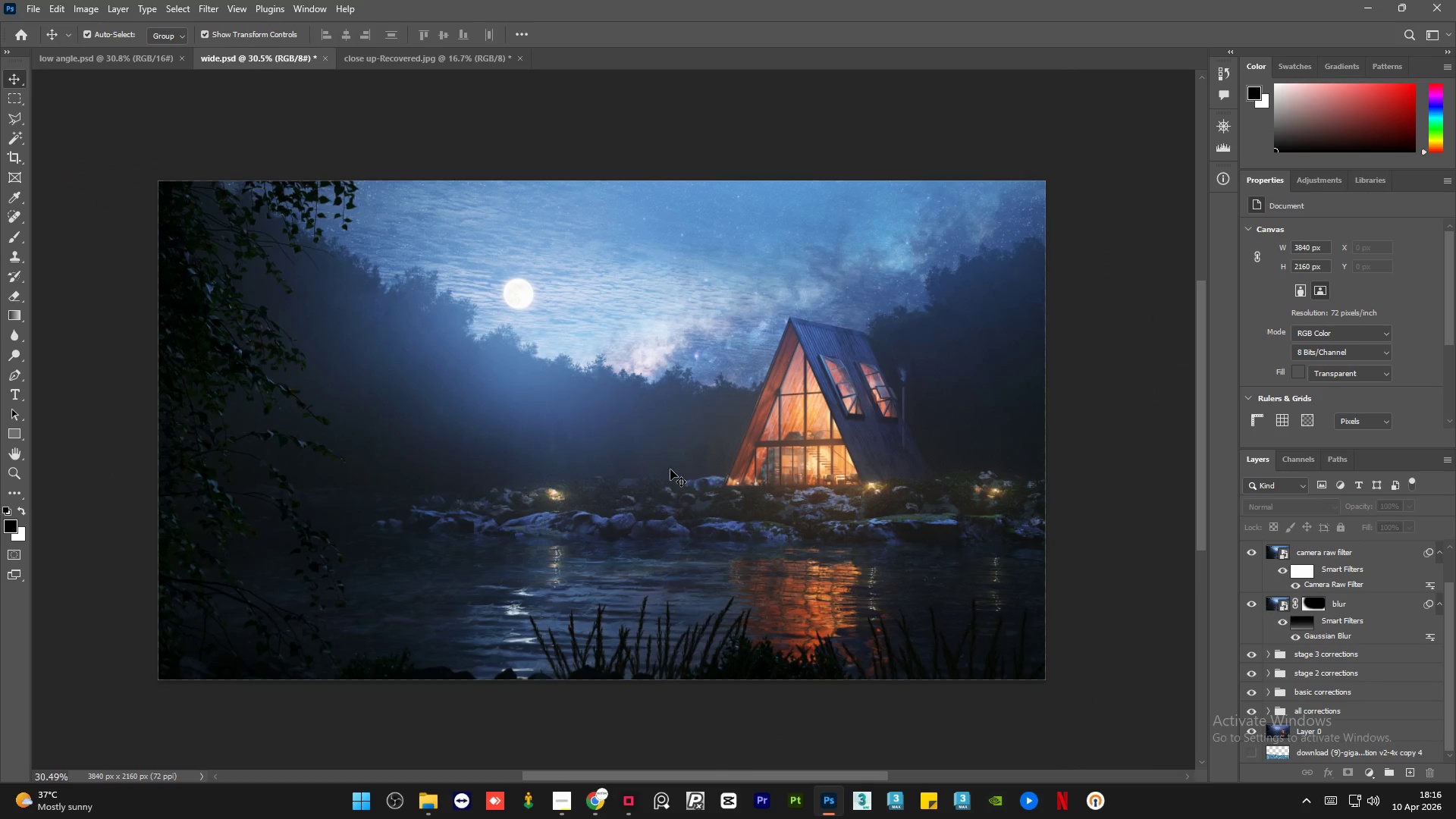 
left_click([1100, 582])
 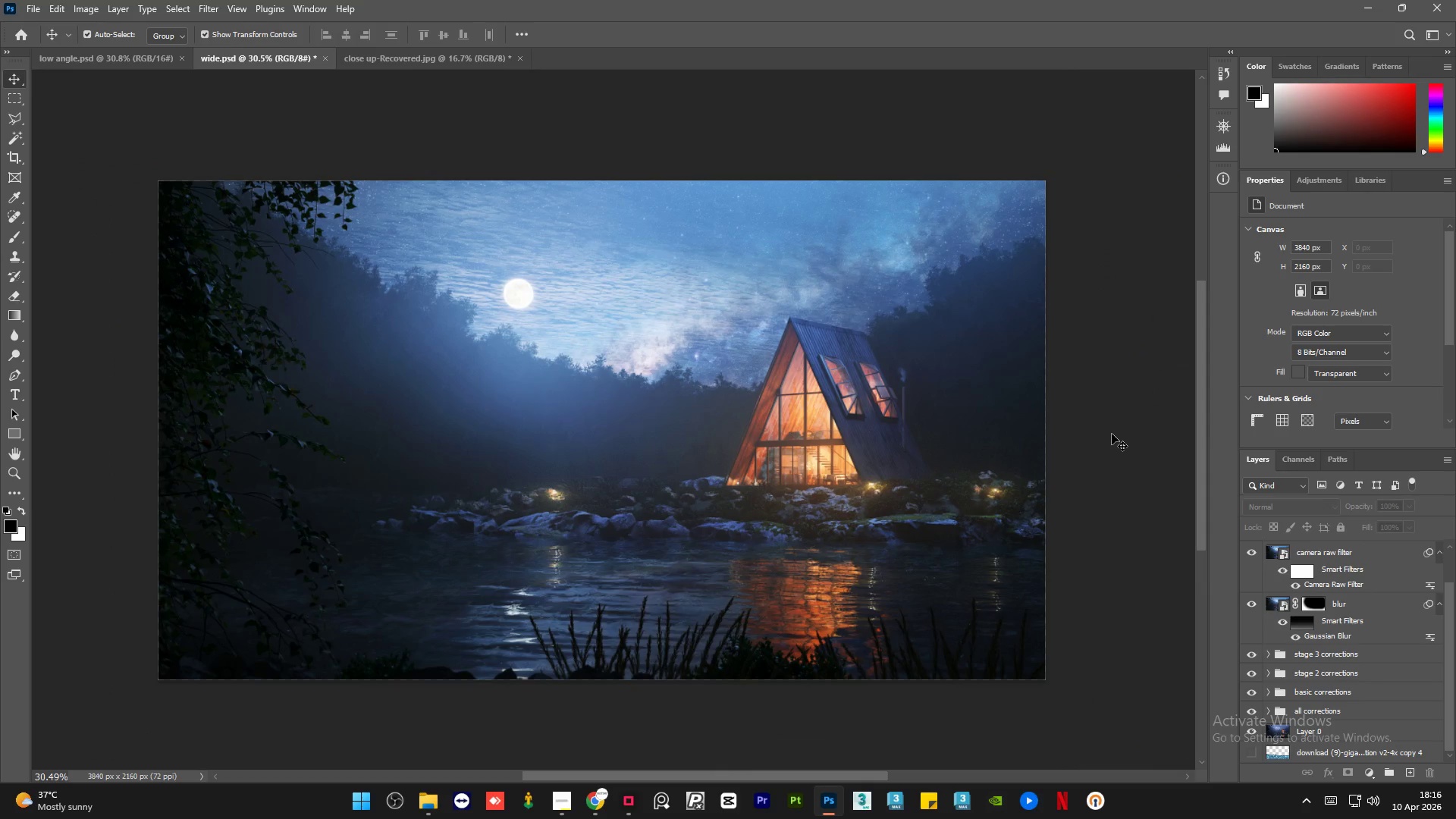 